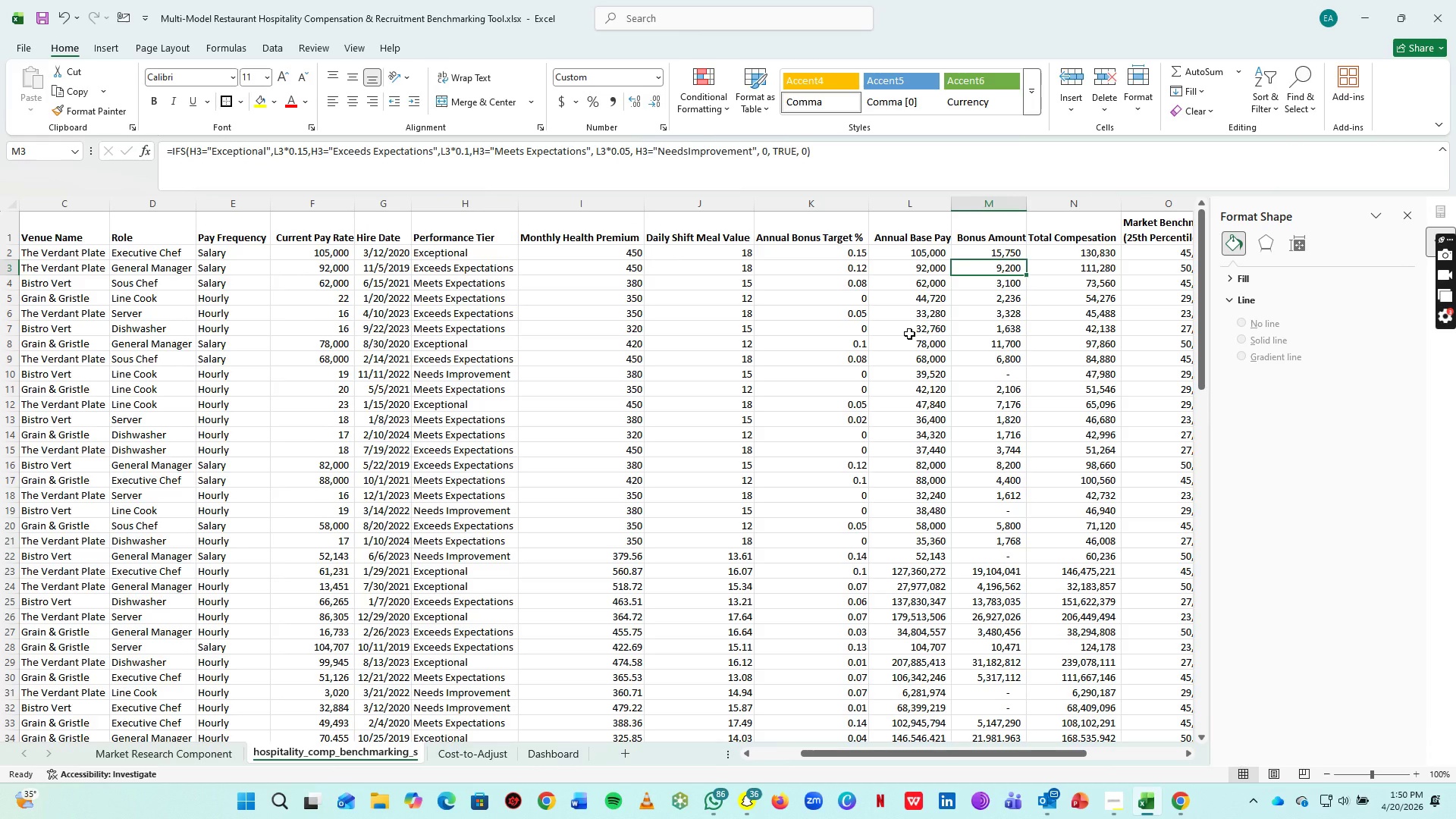 
wait(9.7)
 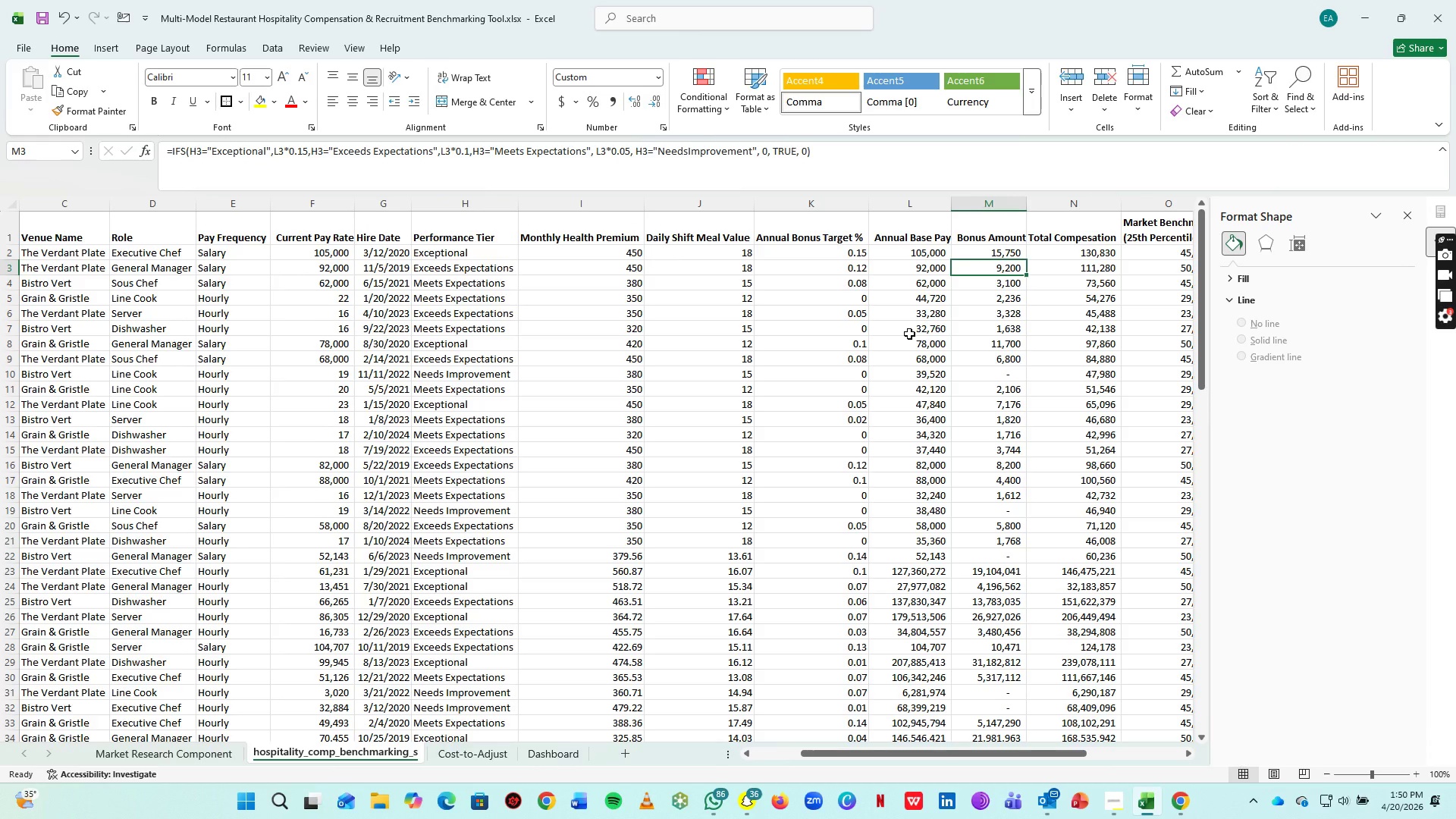 
left_click([980, 407])
 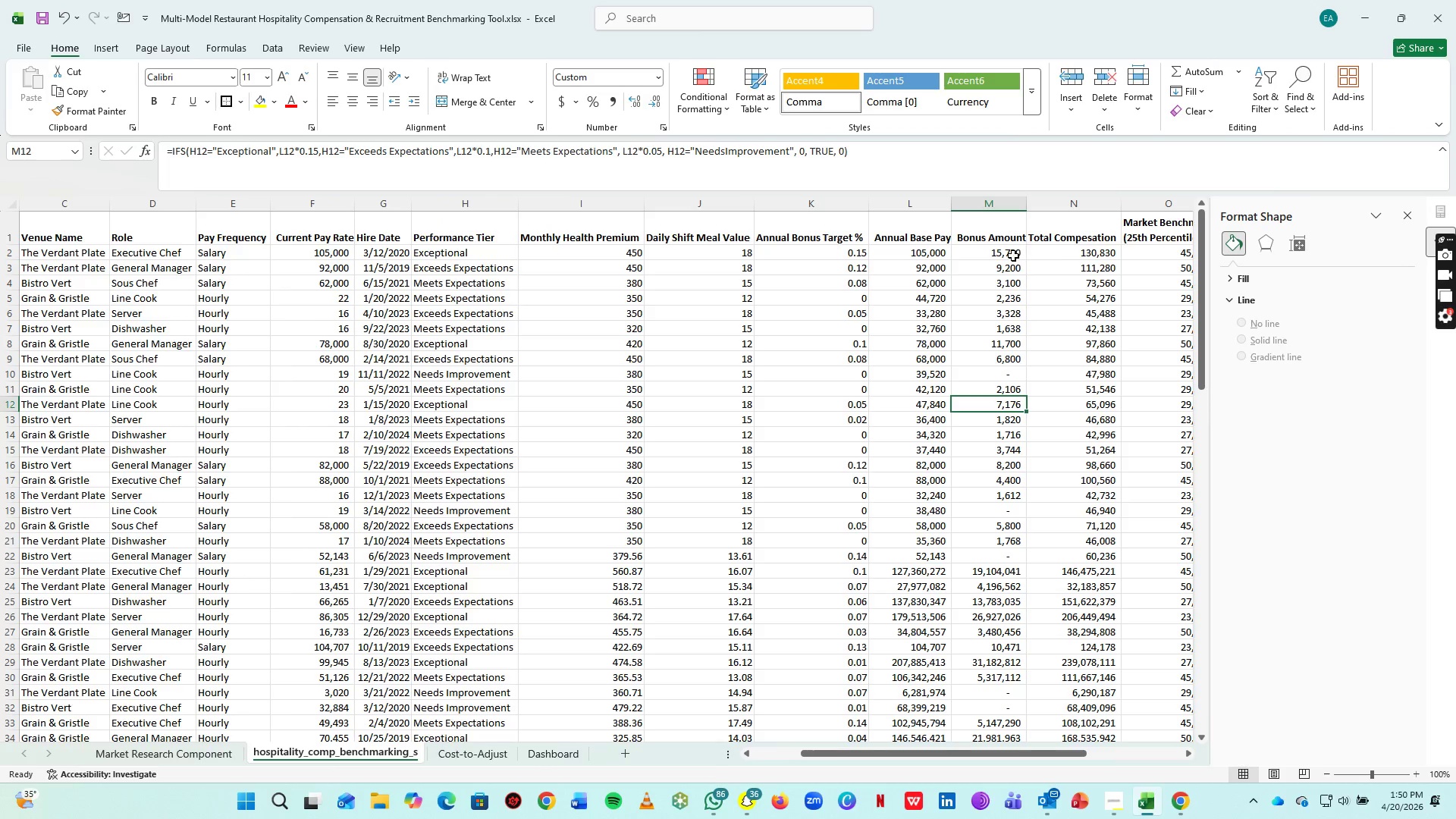 
double_click([824, 156])
 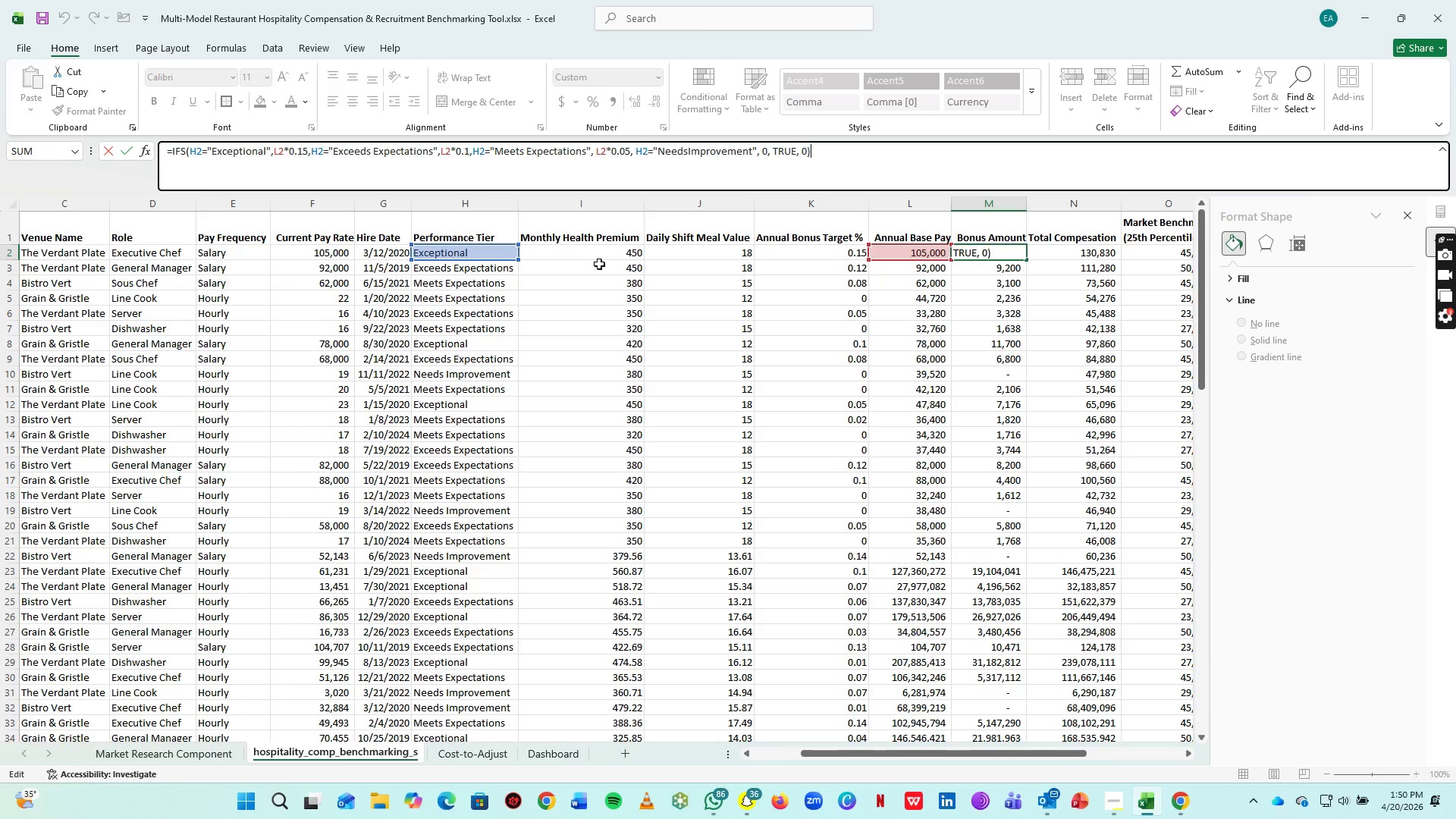 
left_click([899, 389])
 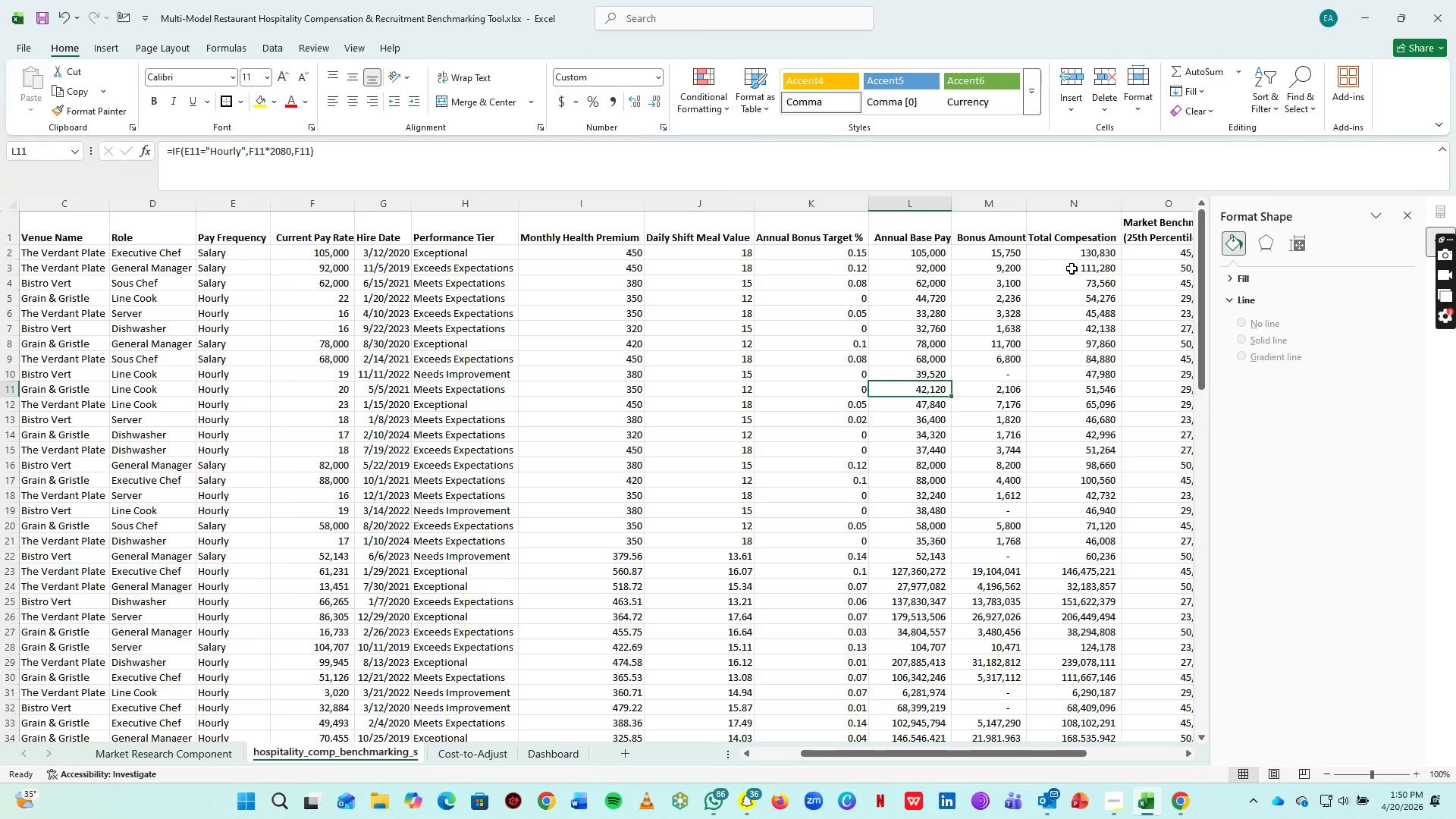 
left_click([1071, 256])
 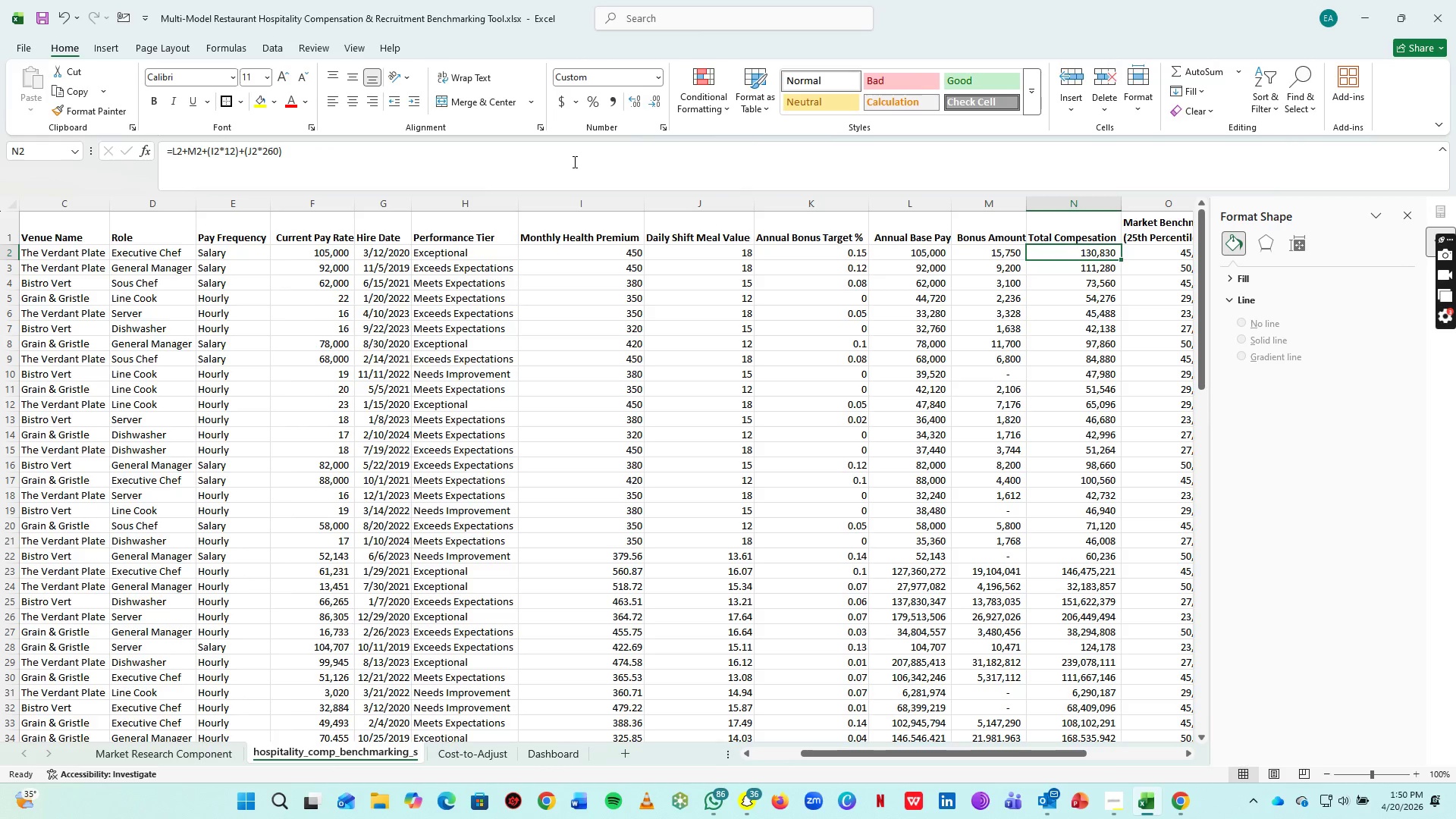 
left_click([573, 162])
 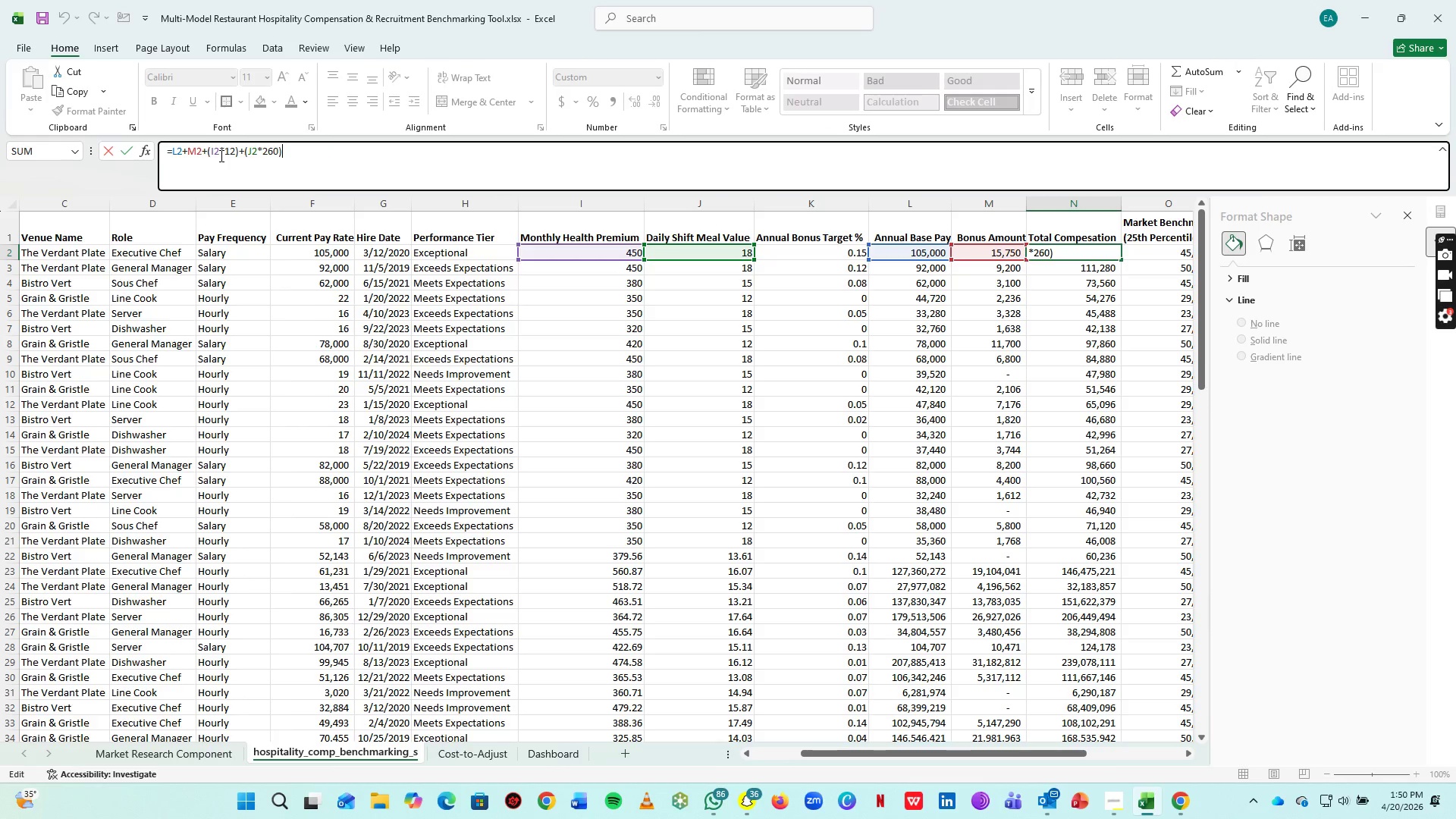 
wait(5.88)
 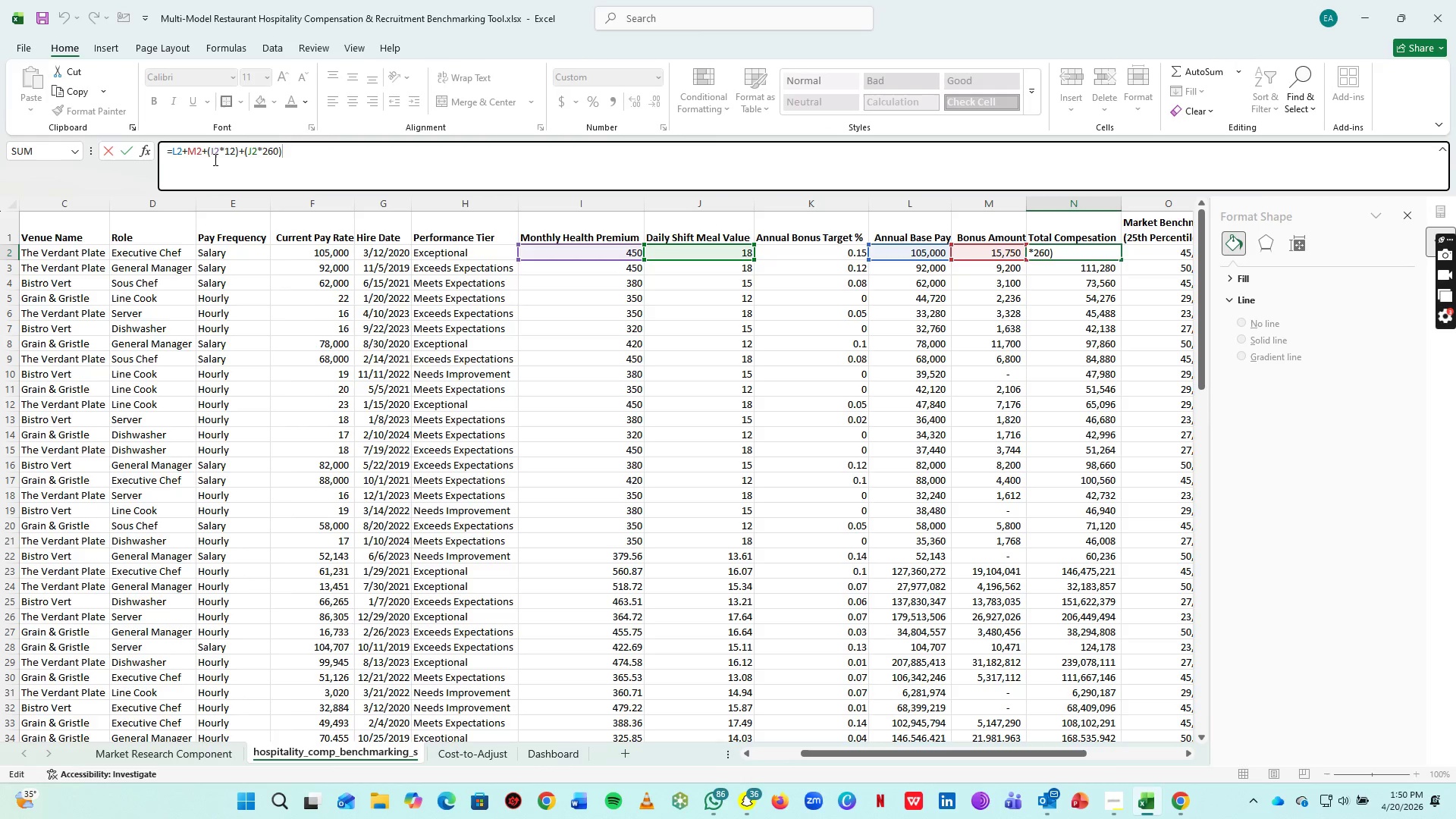 
key(Enter)
 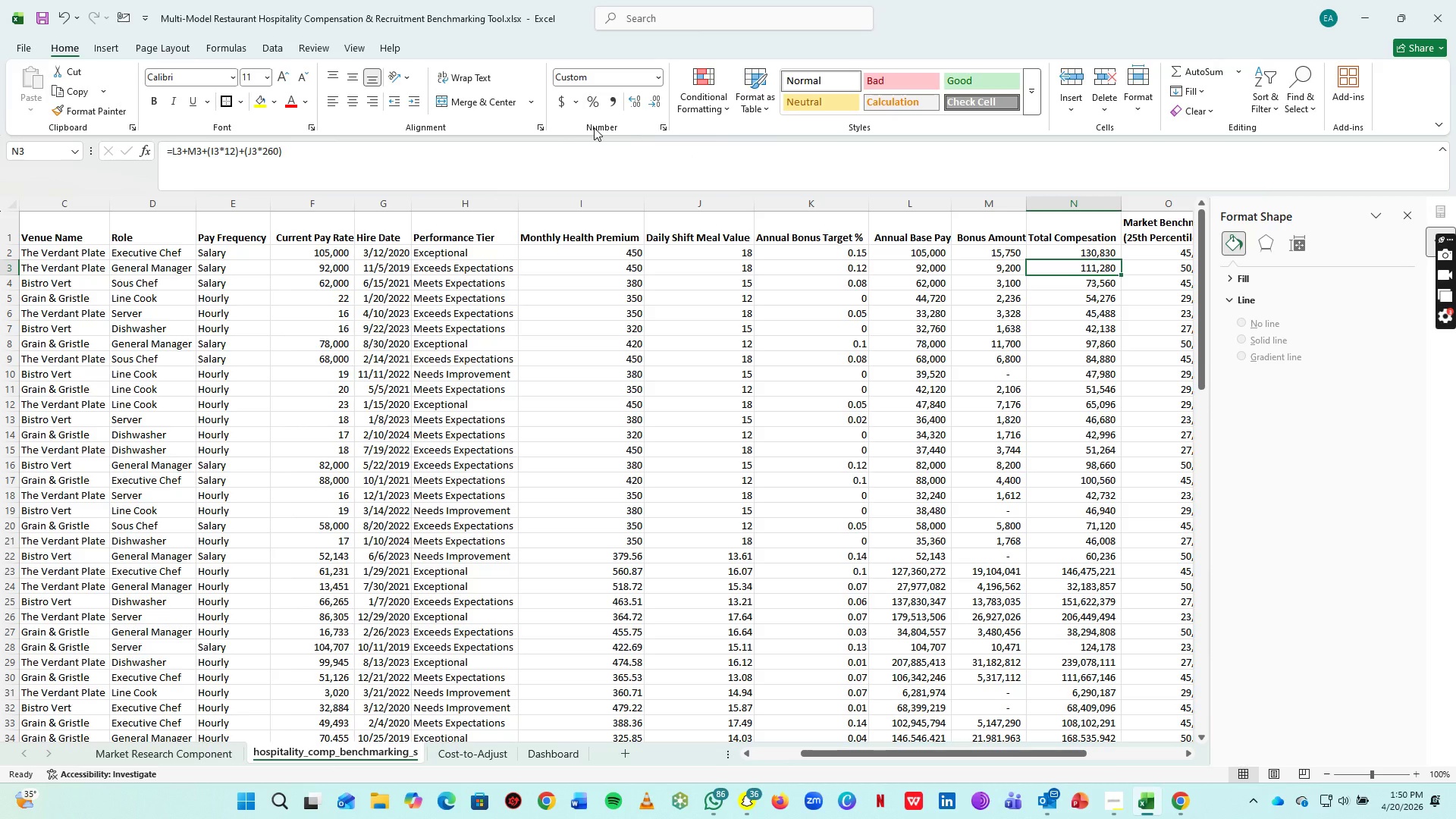 
wait(8.56)
 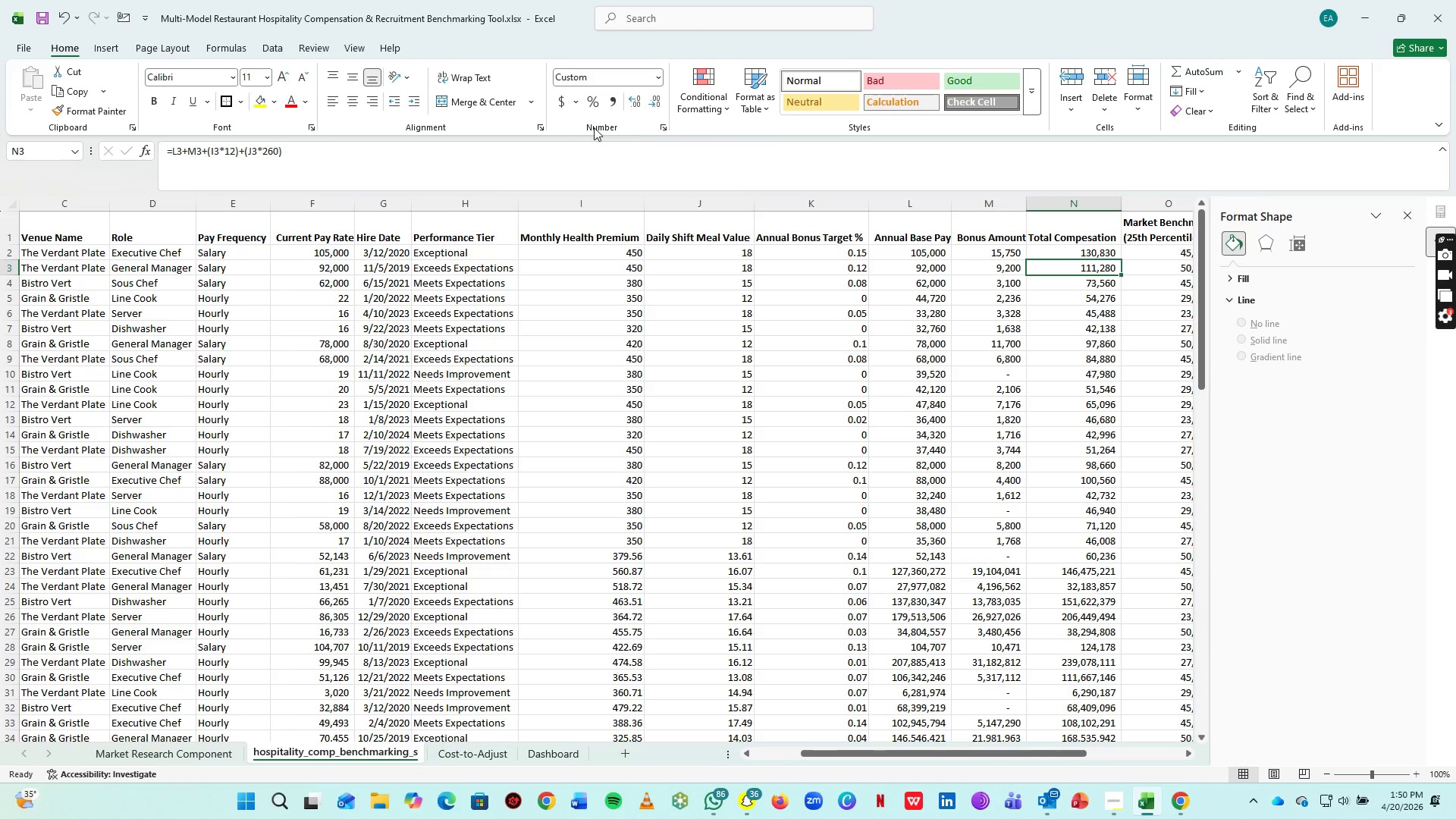 
left_click_drag(start_coordinate=[924, 754], to_coordinate=[968, 739])
 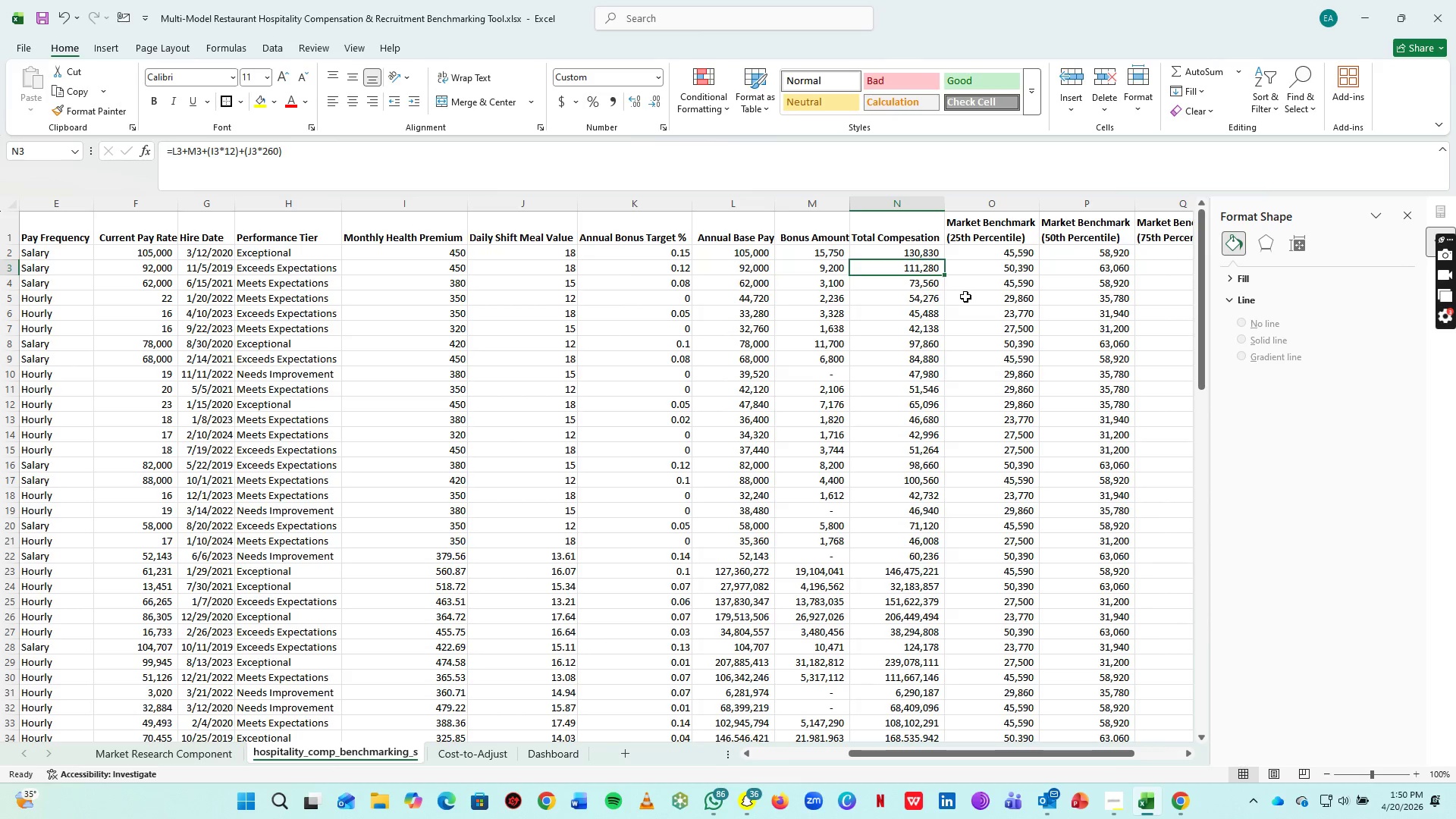 
wait(21.11)
 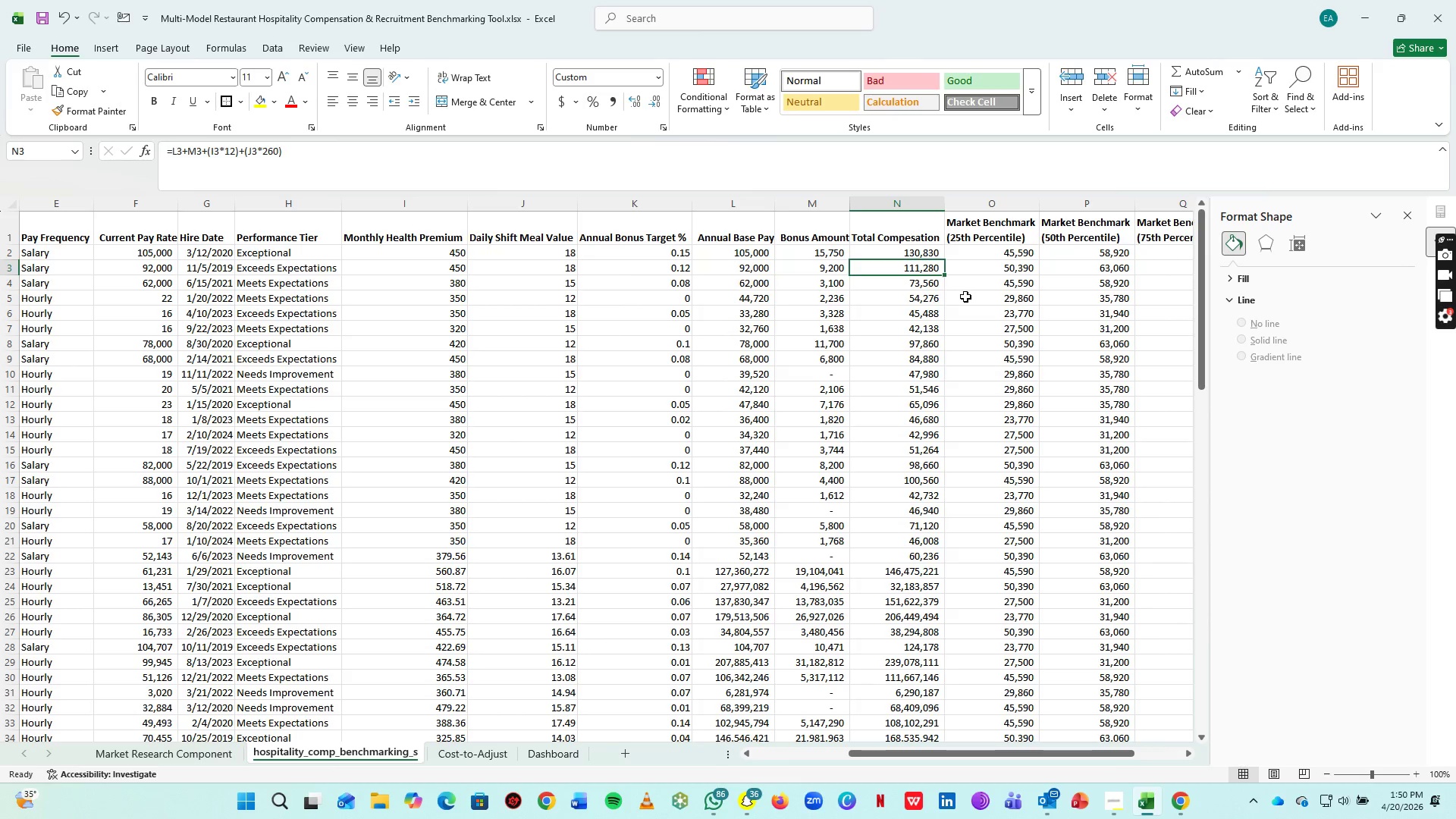 
left_click([1144, 800])